 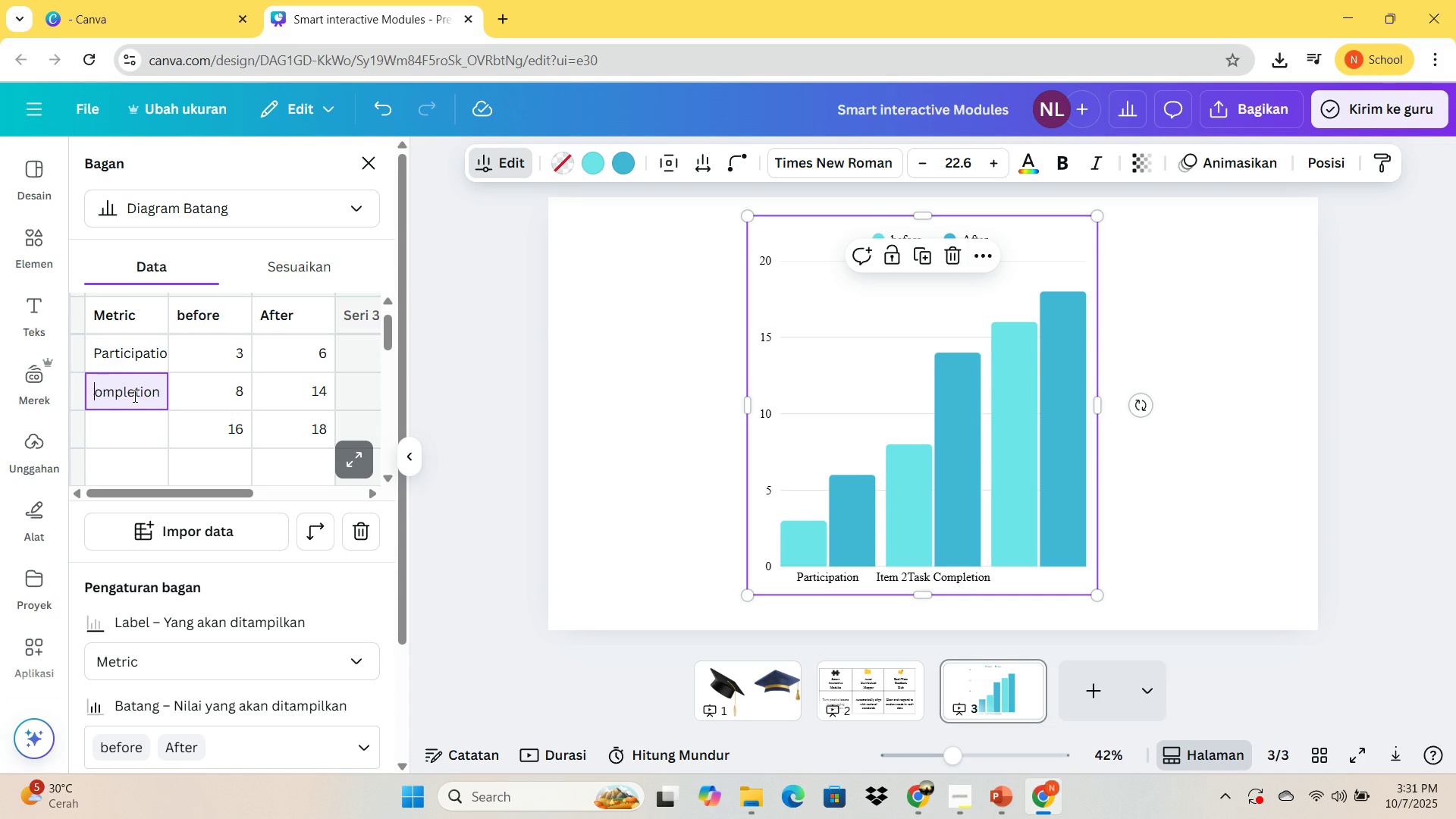 
key(ArrowLeft)
 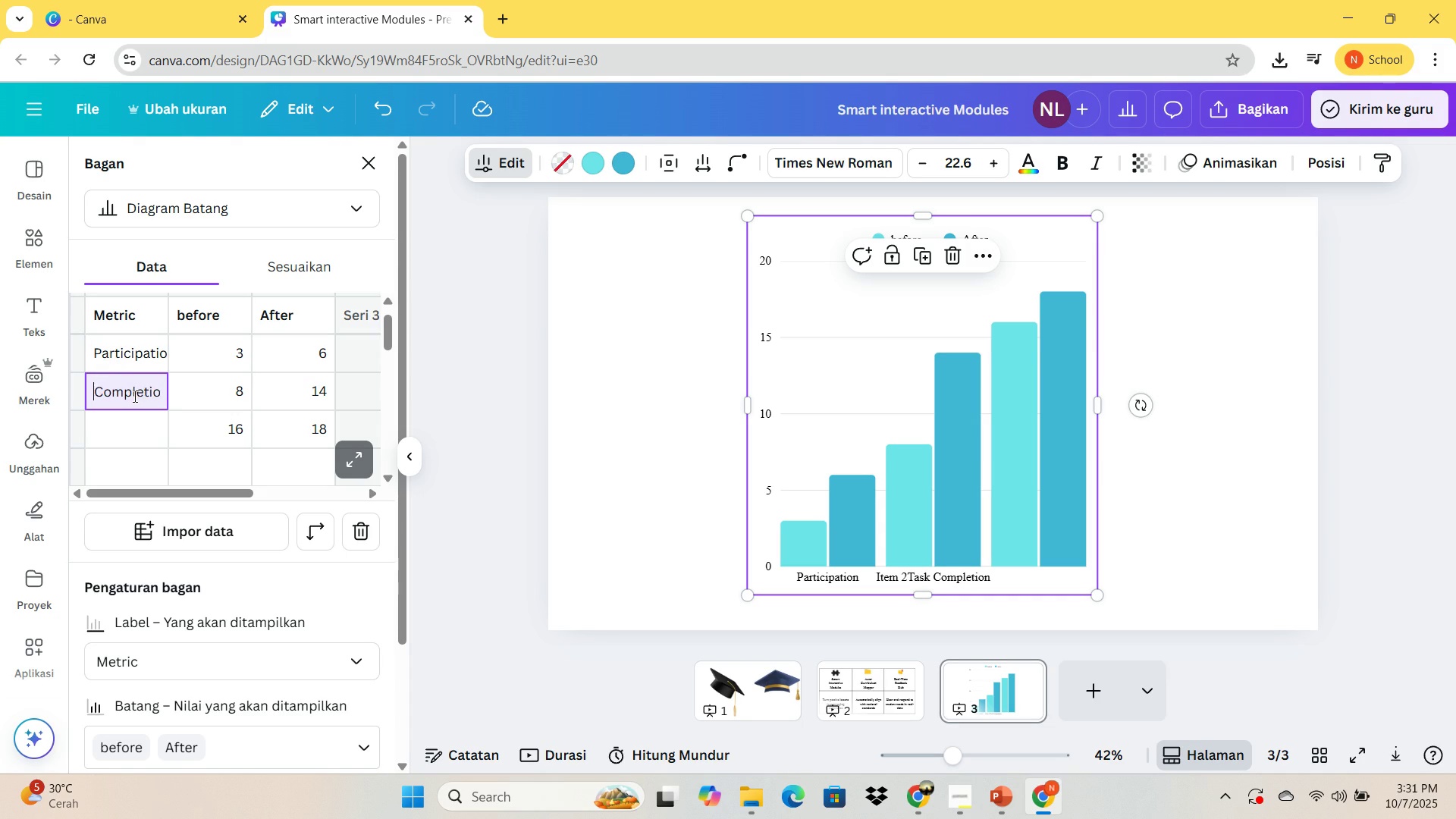 
key(ArrowLeft)
 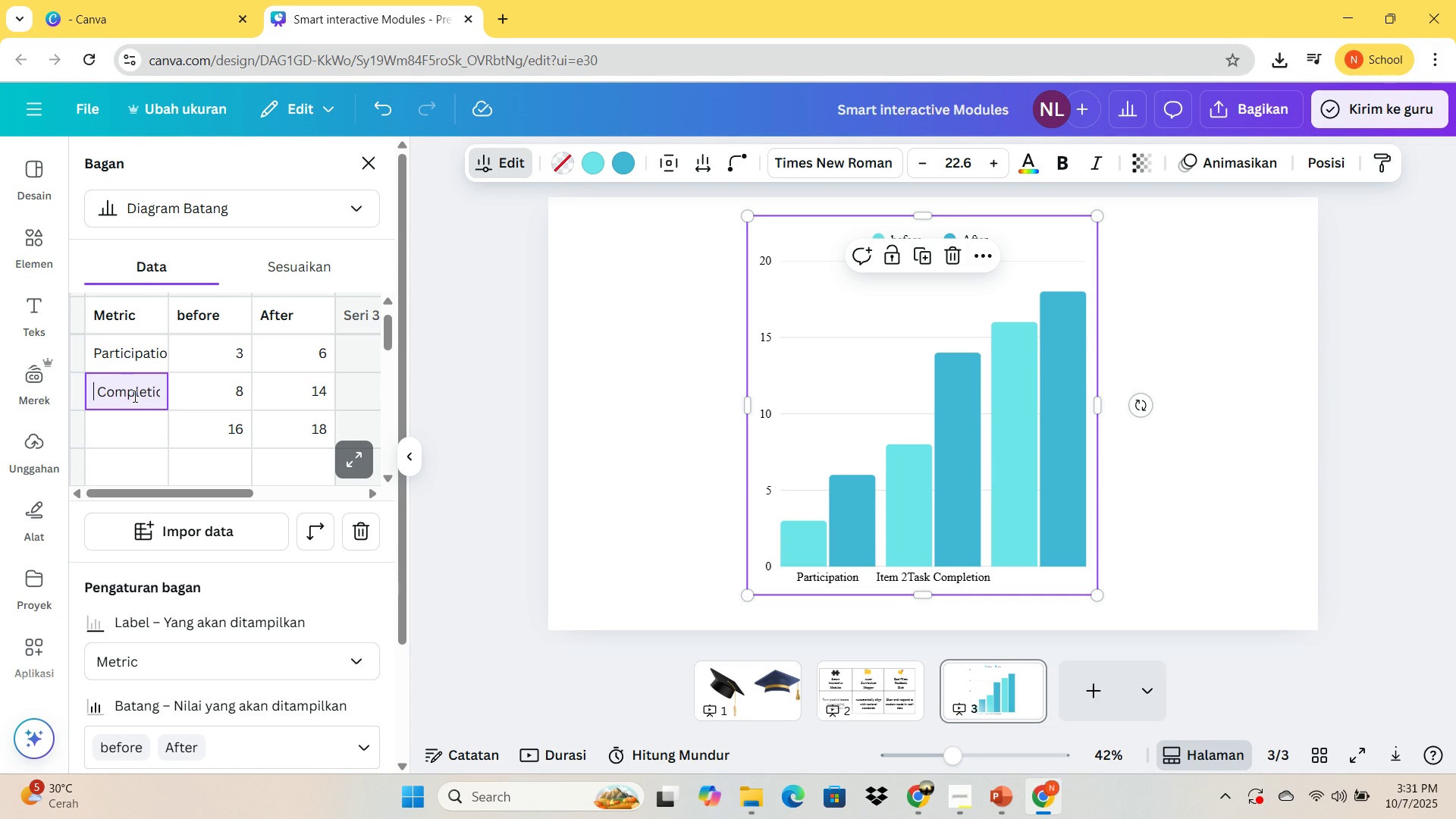 
key(ArrowLeft)
 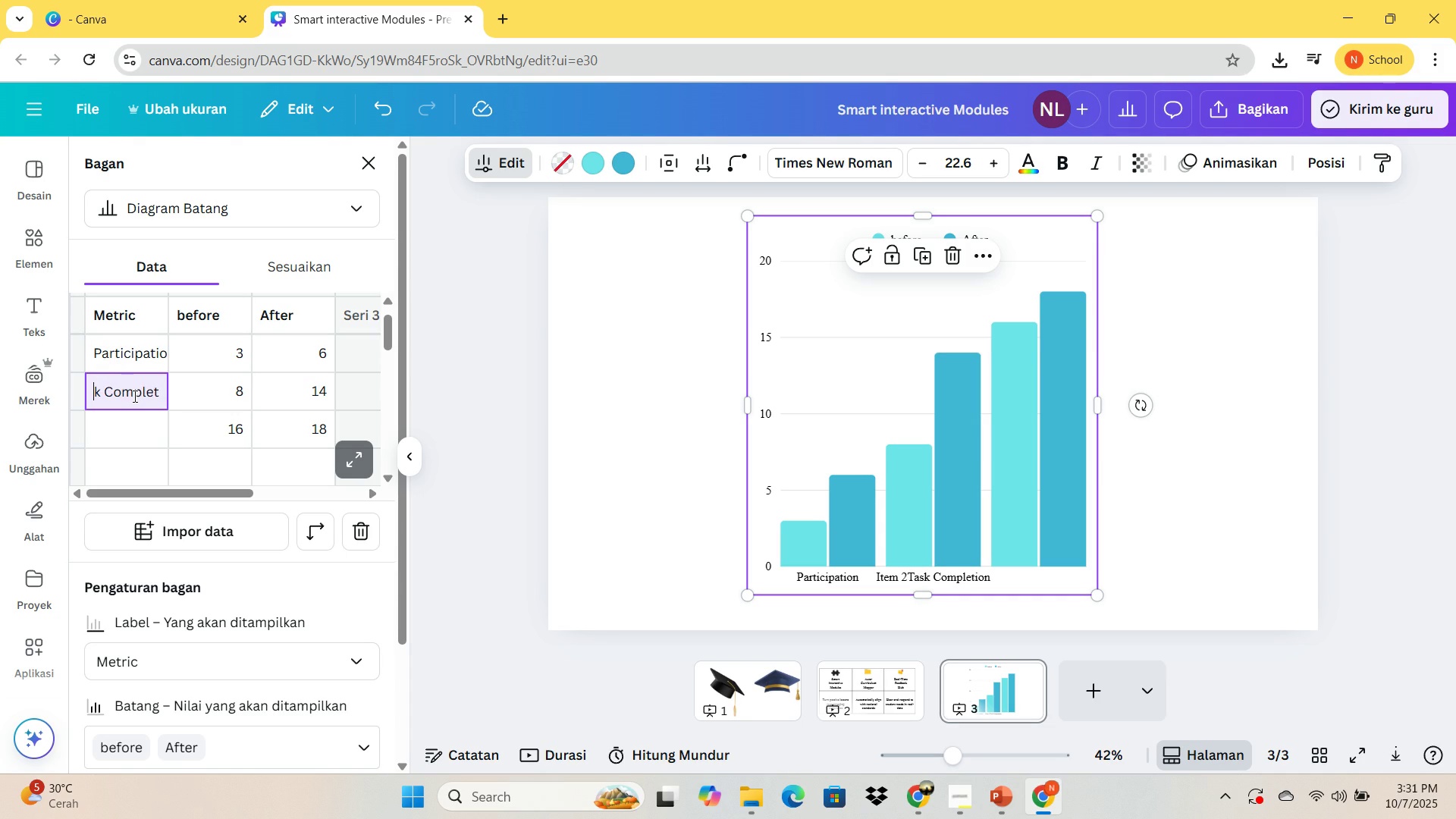 
key(ArrowLeft)
 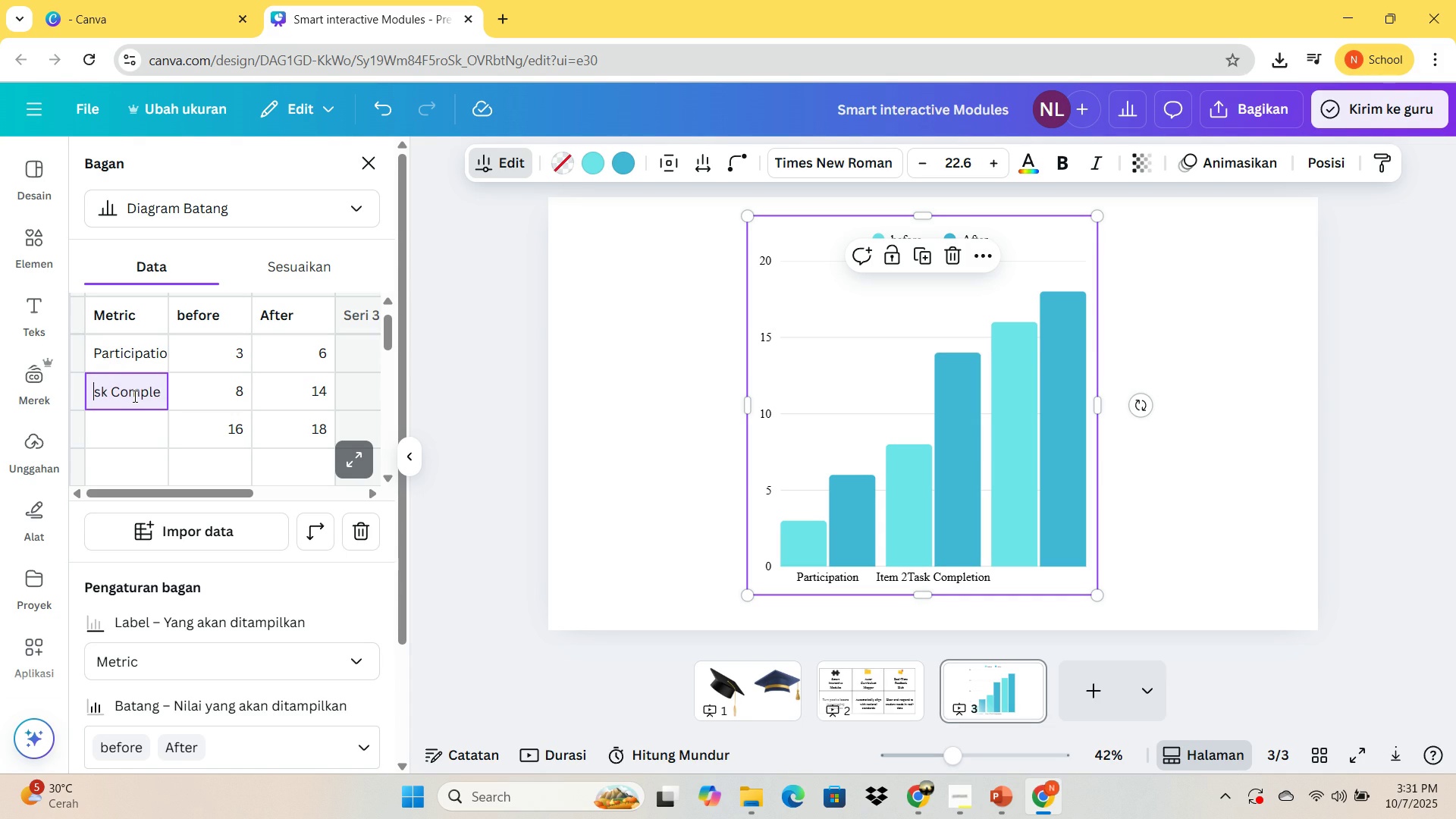 
key(ArrowLeft)
 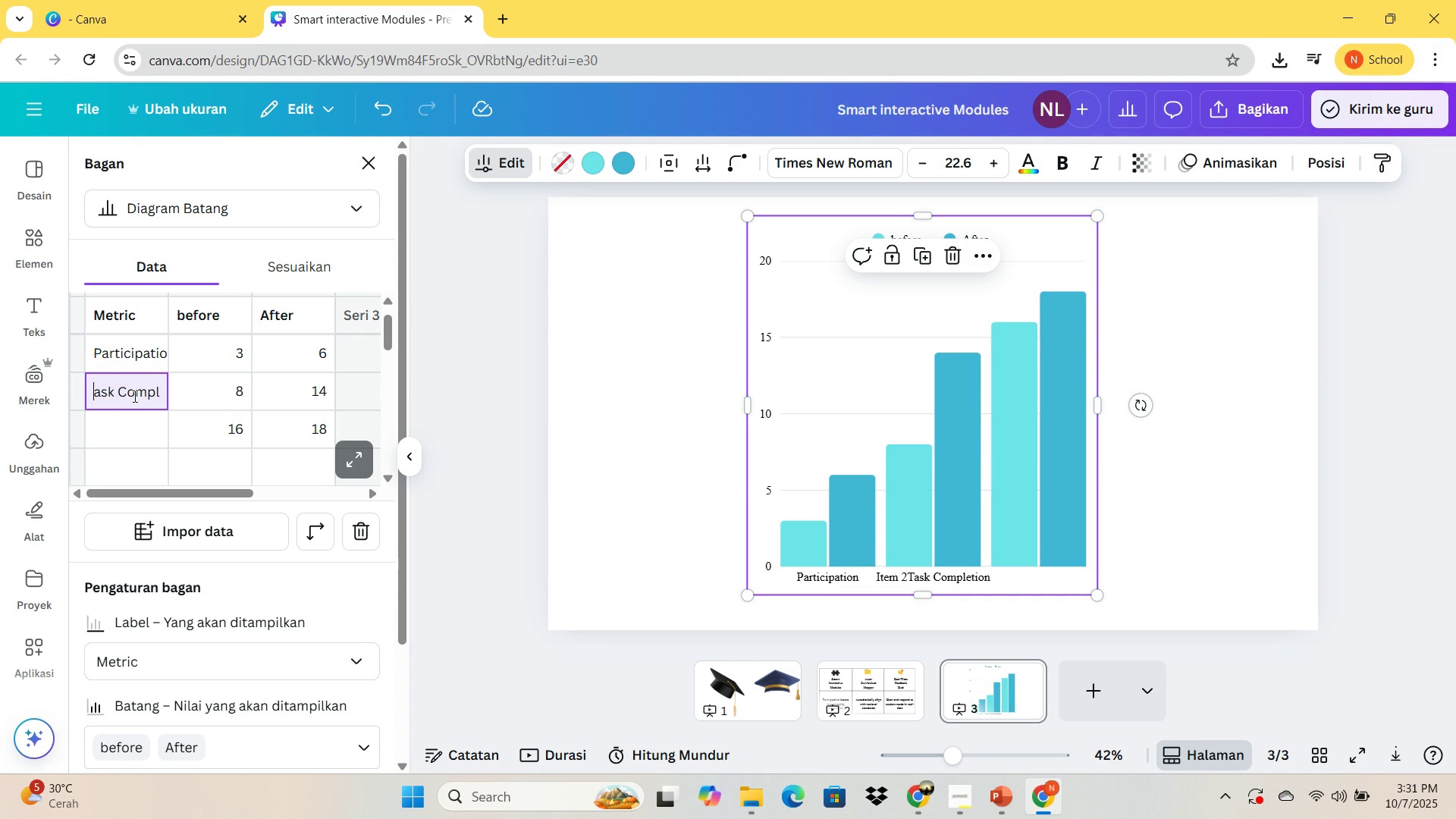 
key(ArrowLeft)
 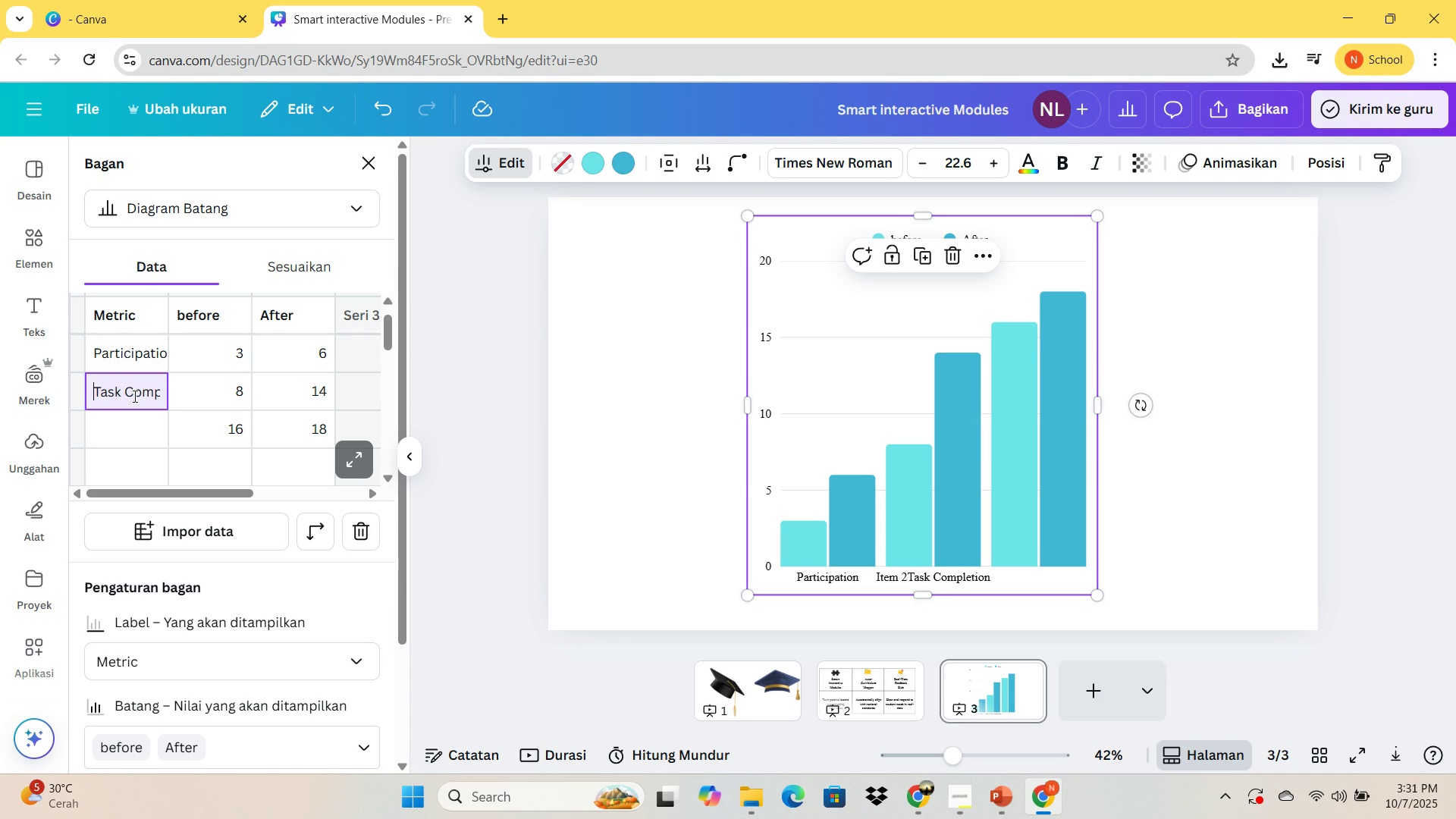 
key(ArrowLeft)
 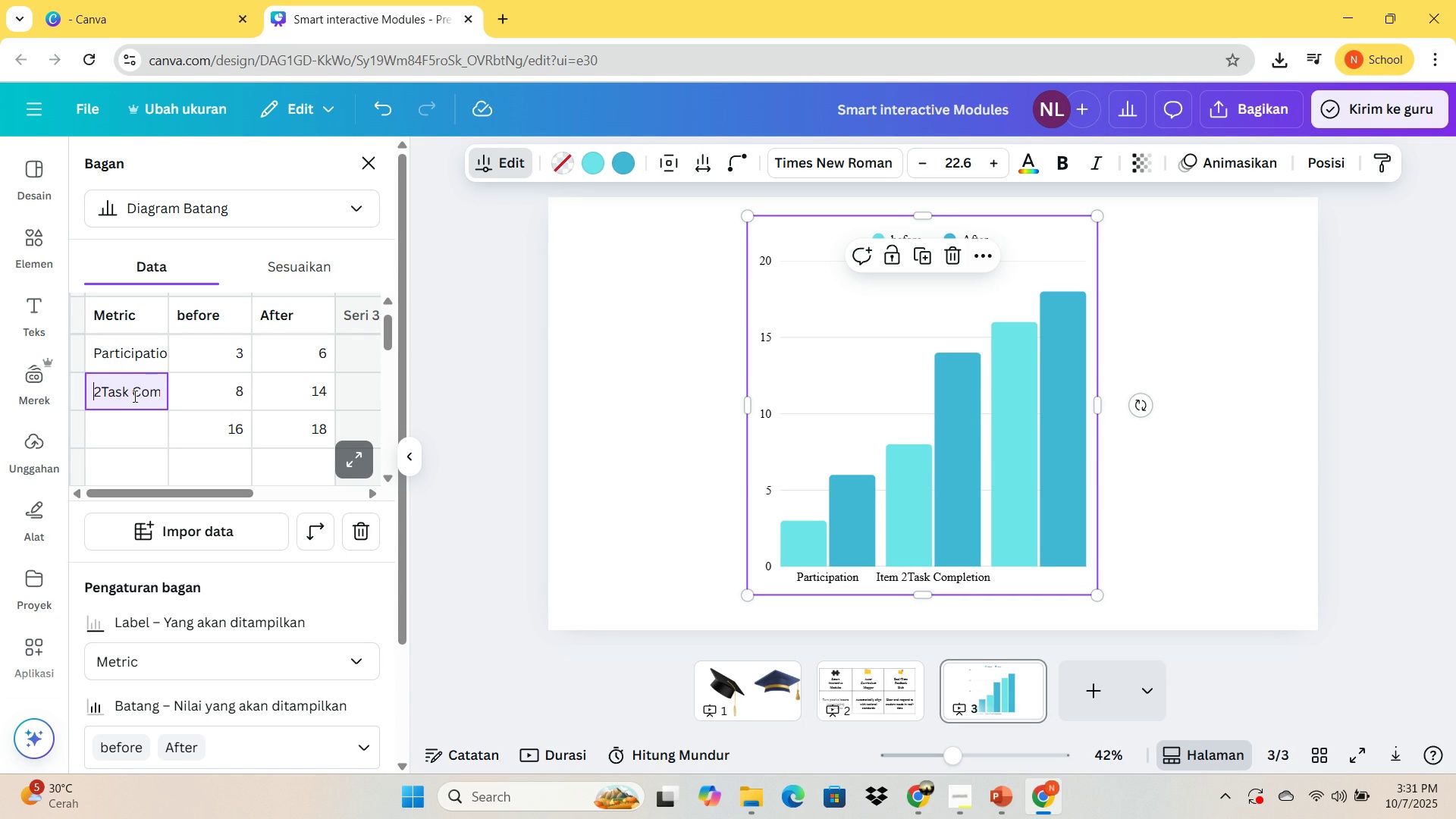 
key(ArrowLeft)
 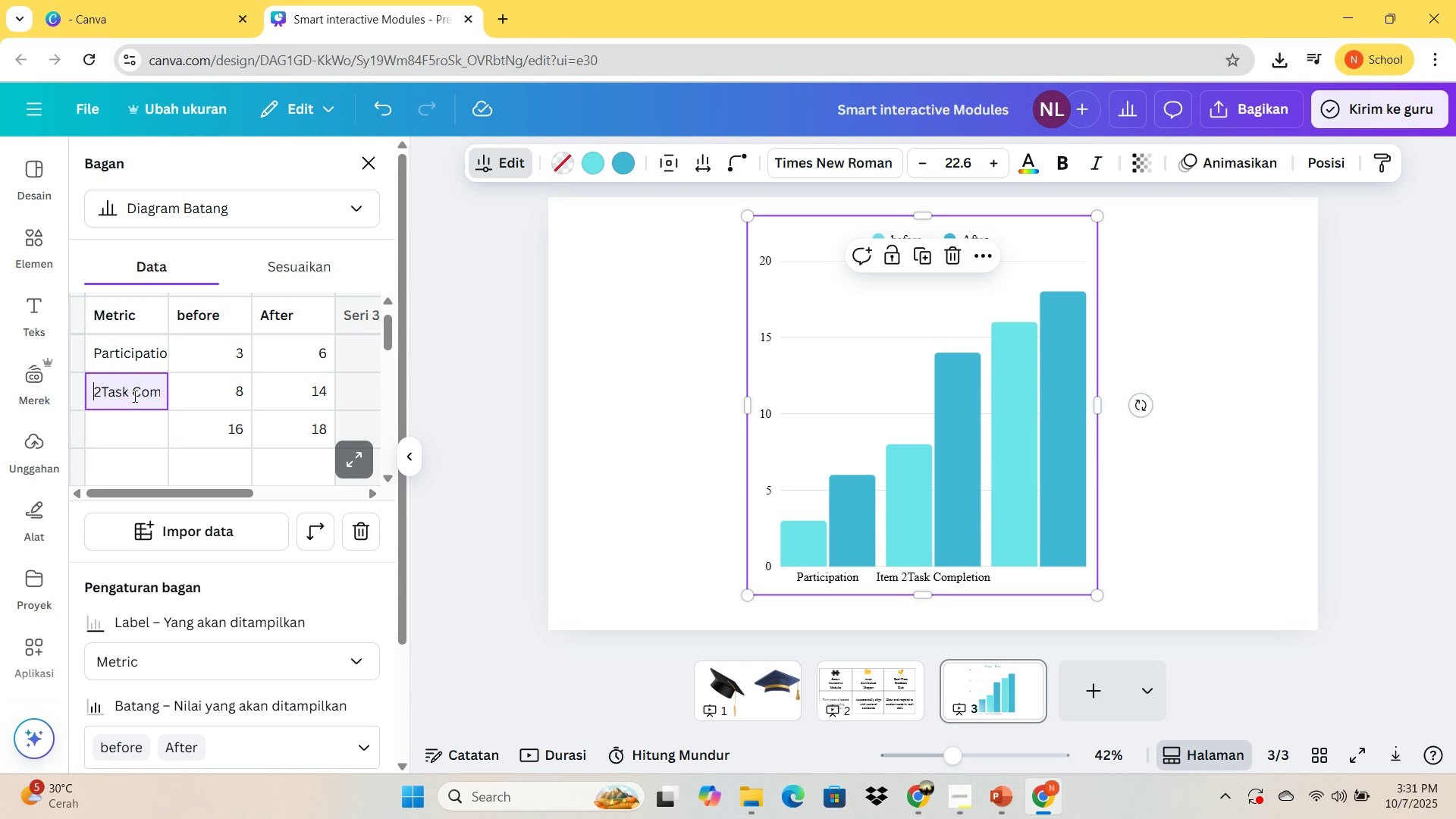 
key(ArrowRight)
 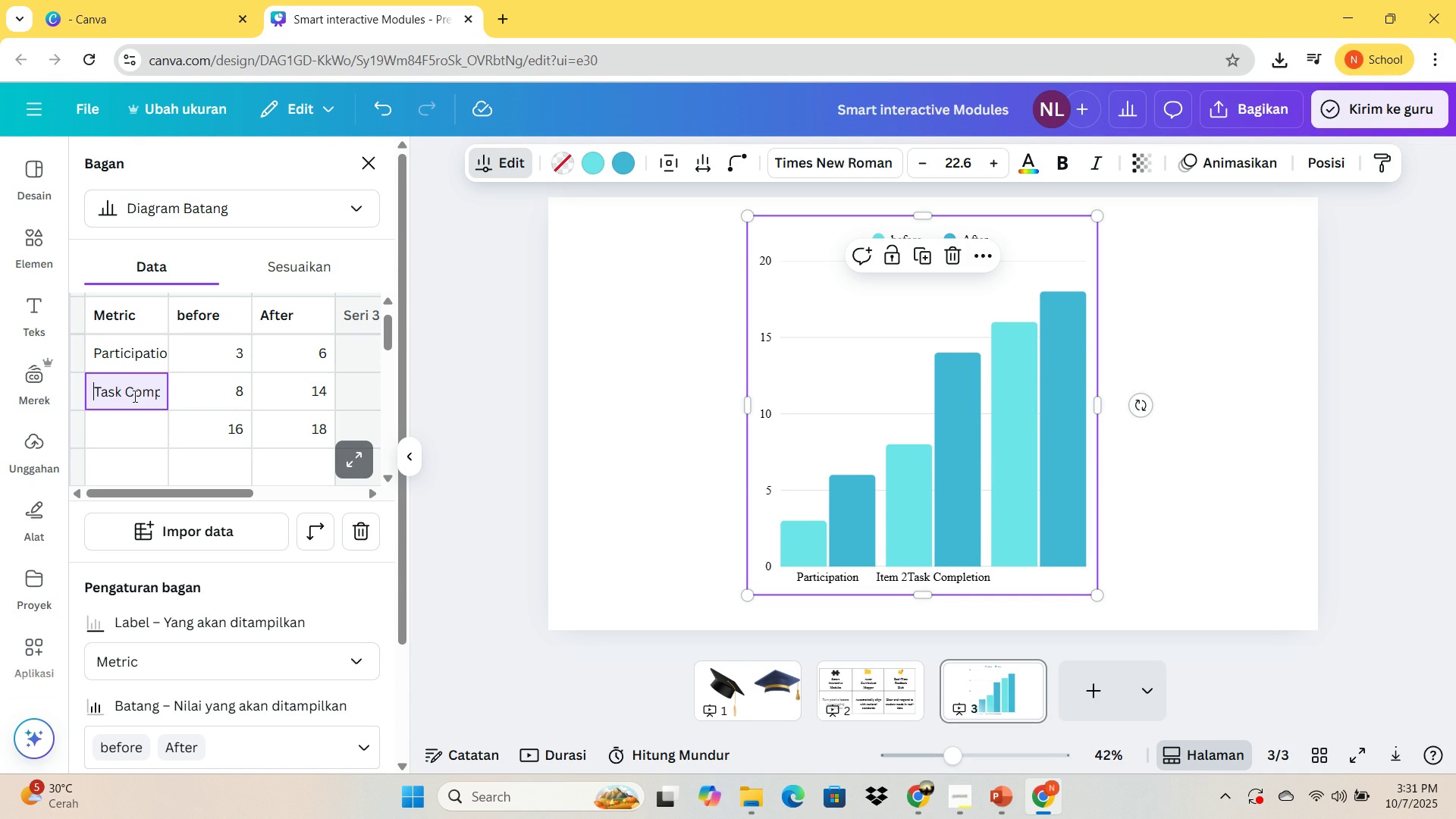 
key(Backspace)